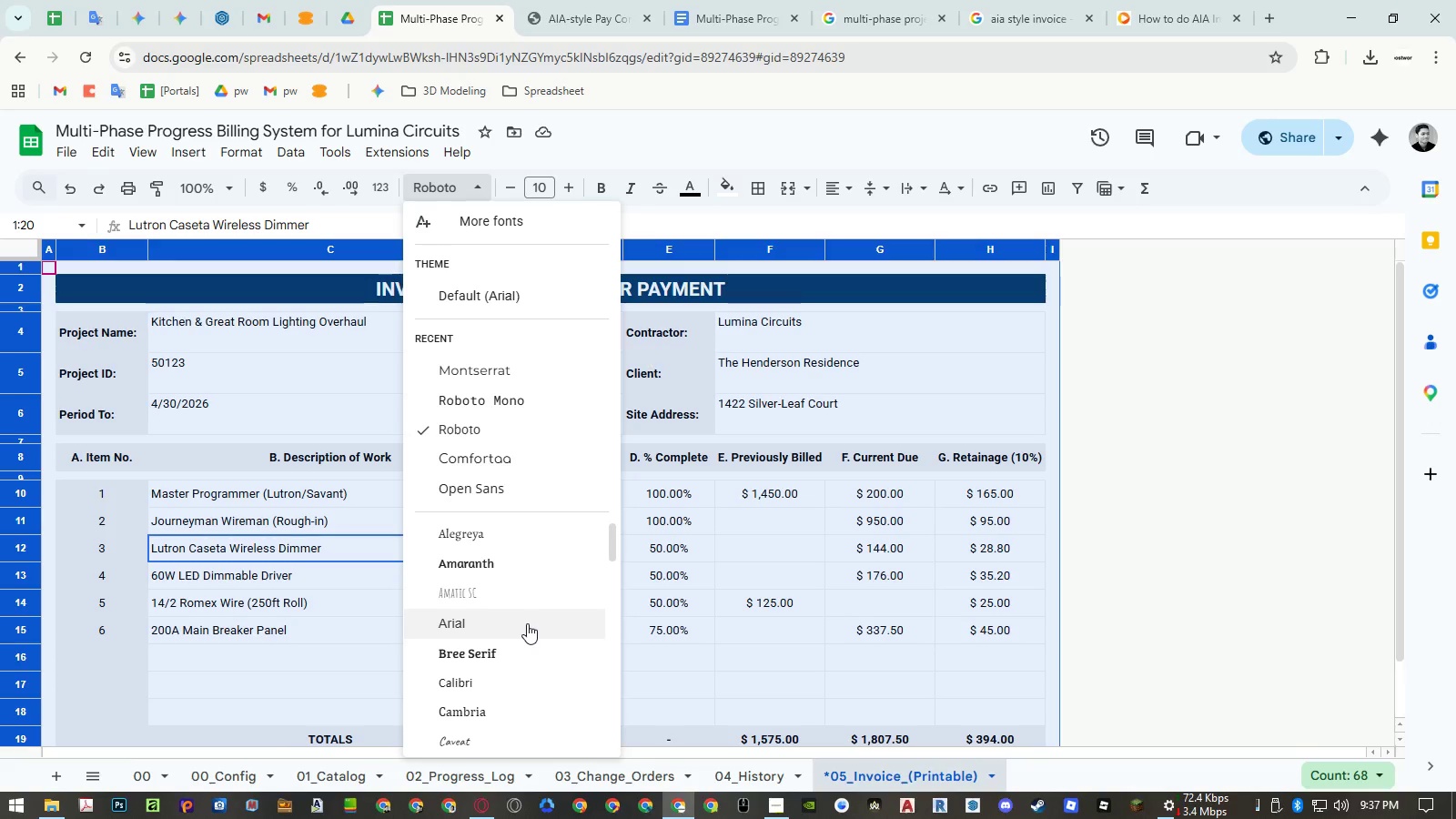 
left_click([527, 623])
 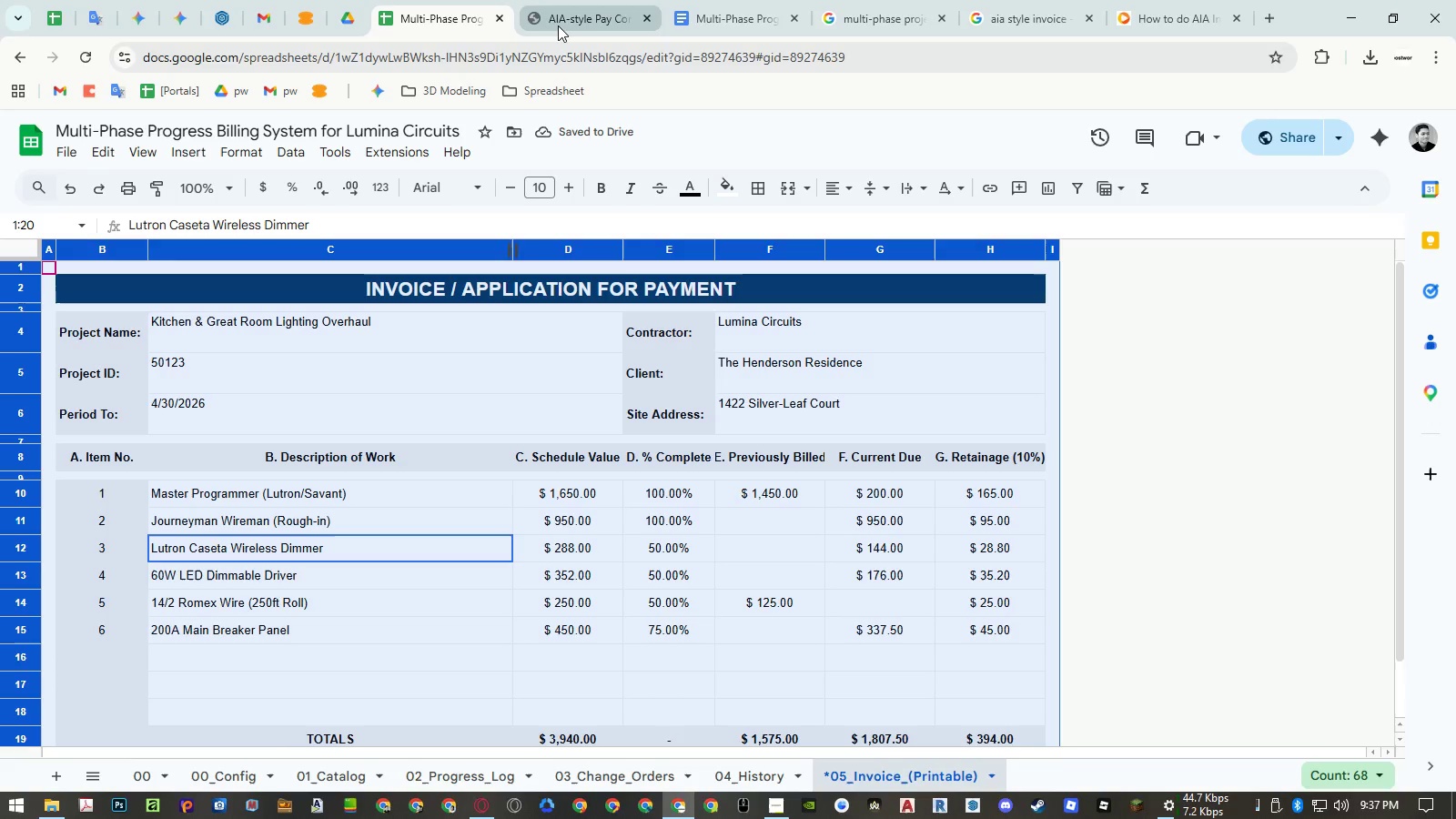 
left_click([558, 25])
 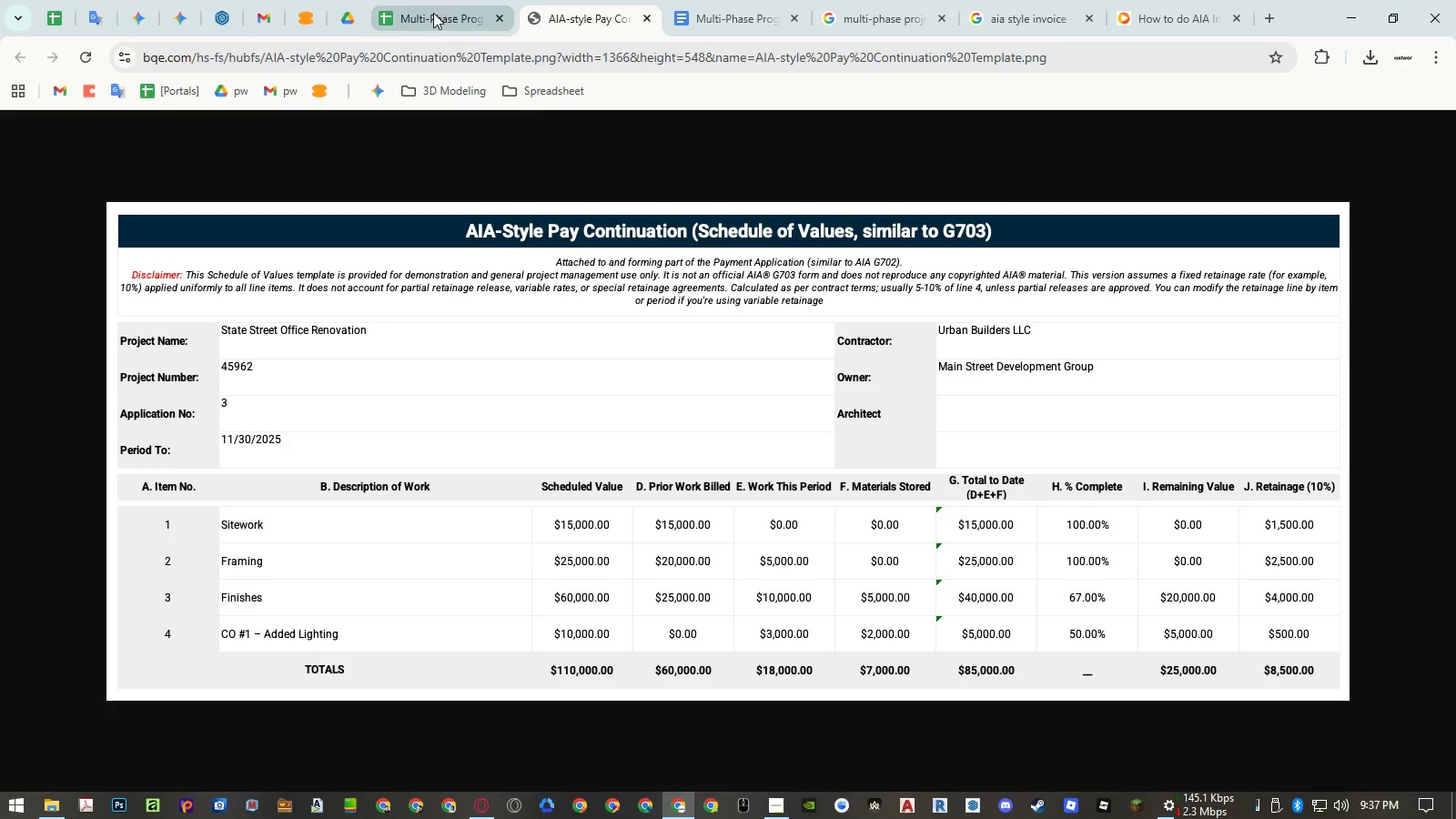 
left_click([433, 13])
 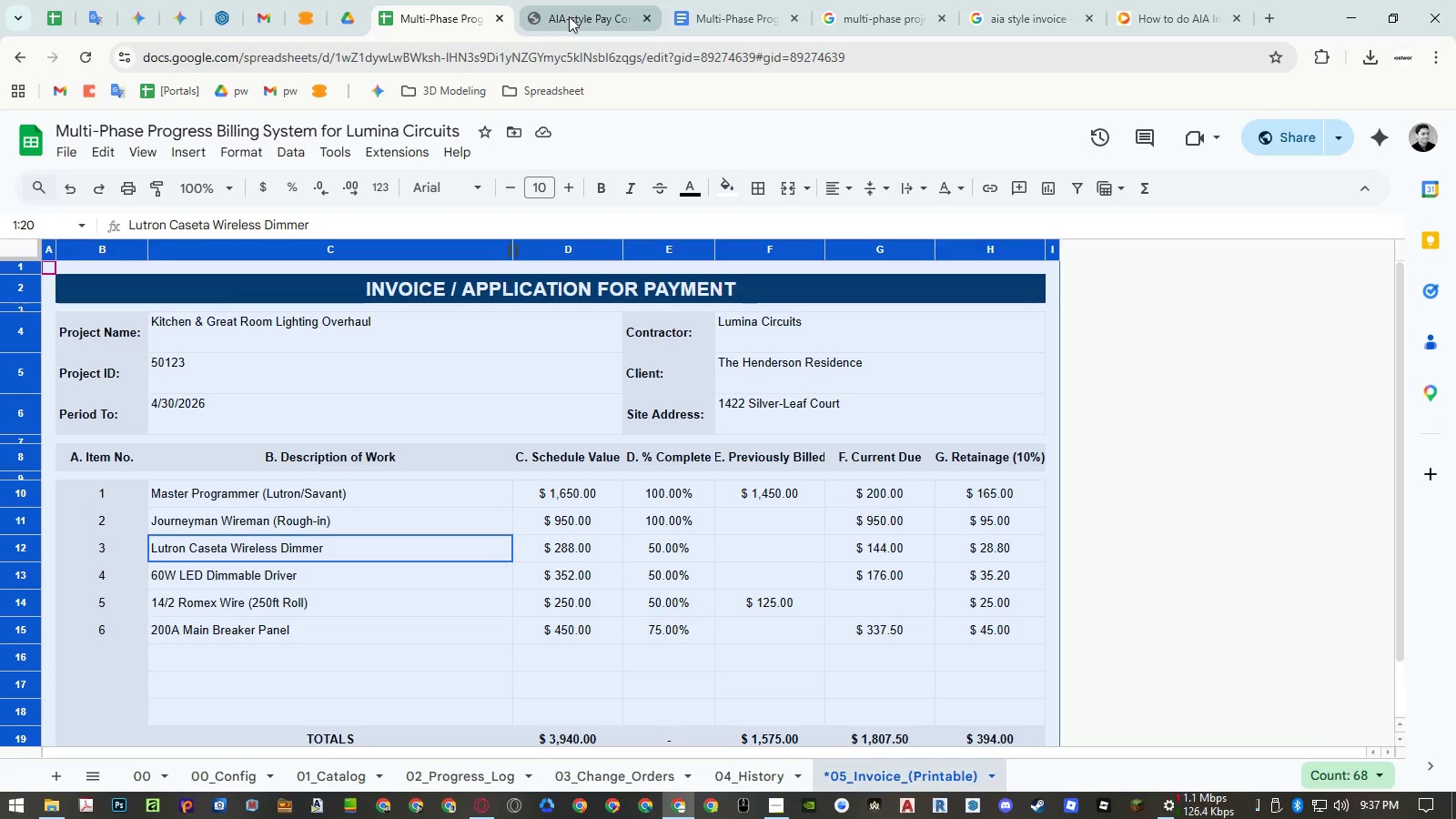 
left_click([569, 16])
 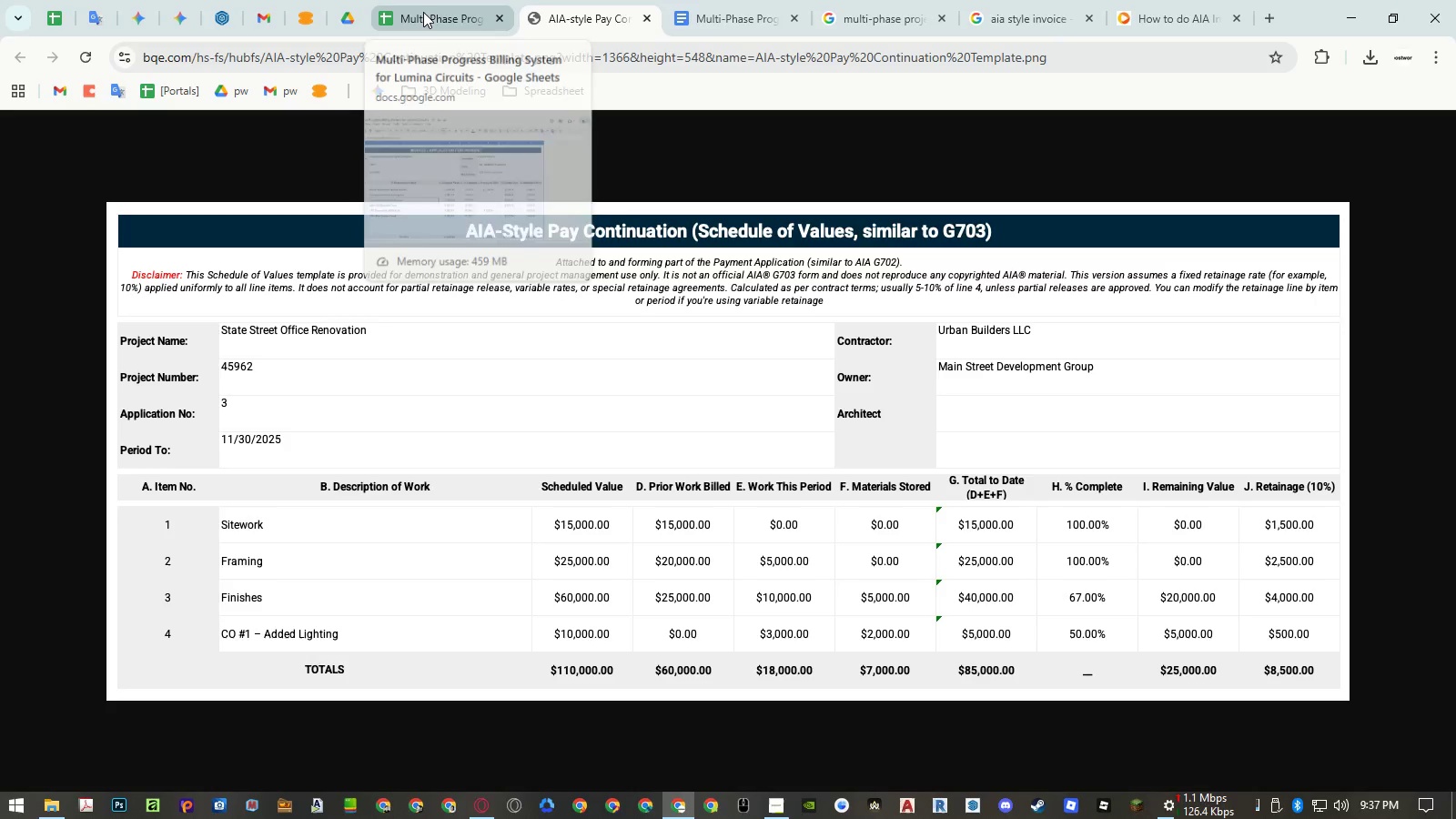 
left_click([423, 12])
 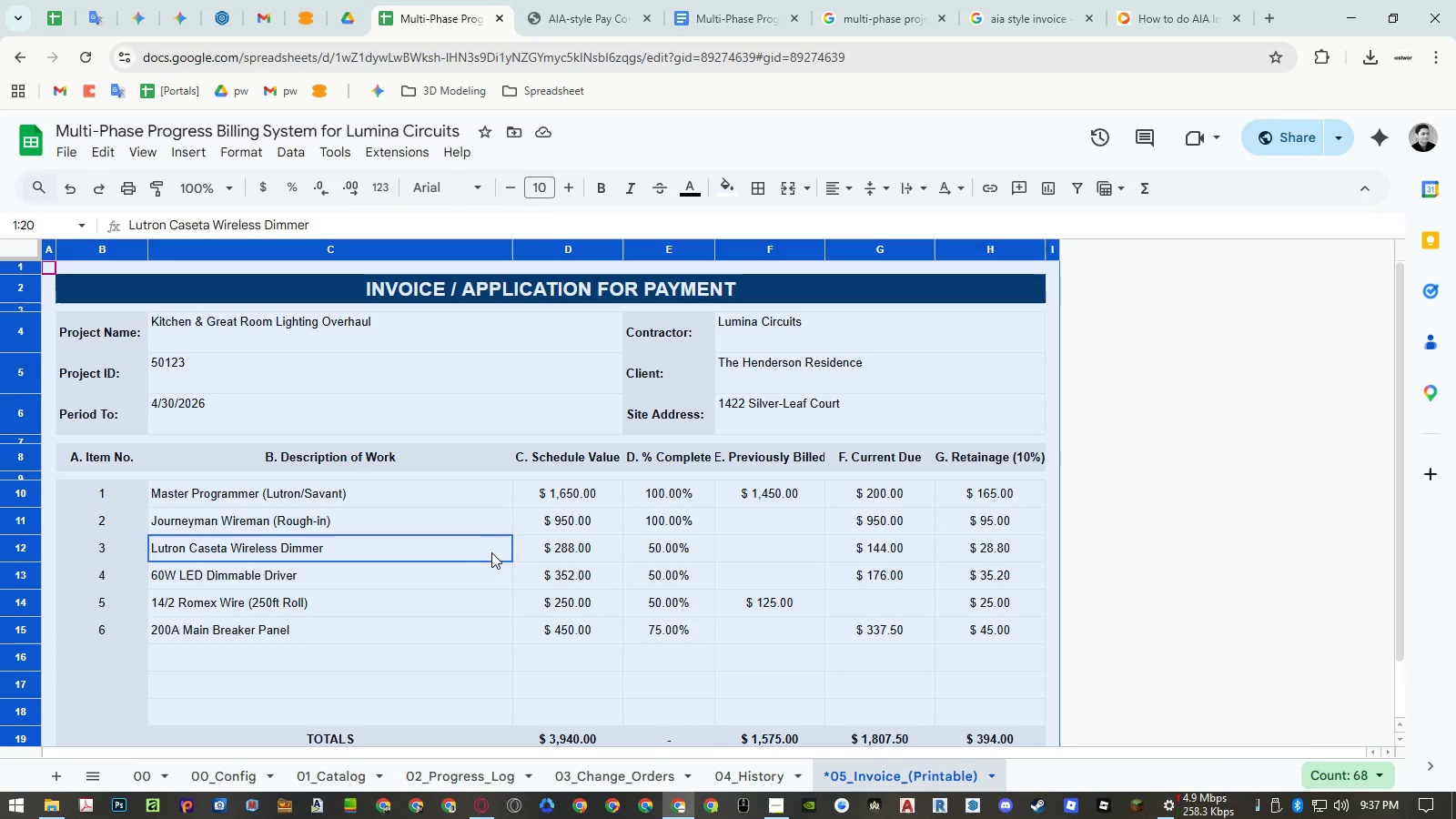 
left_click([492, 554])
 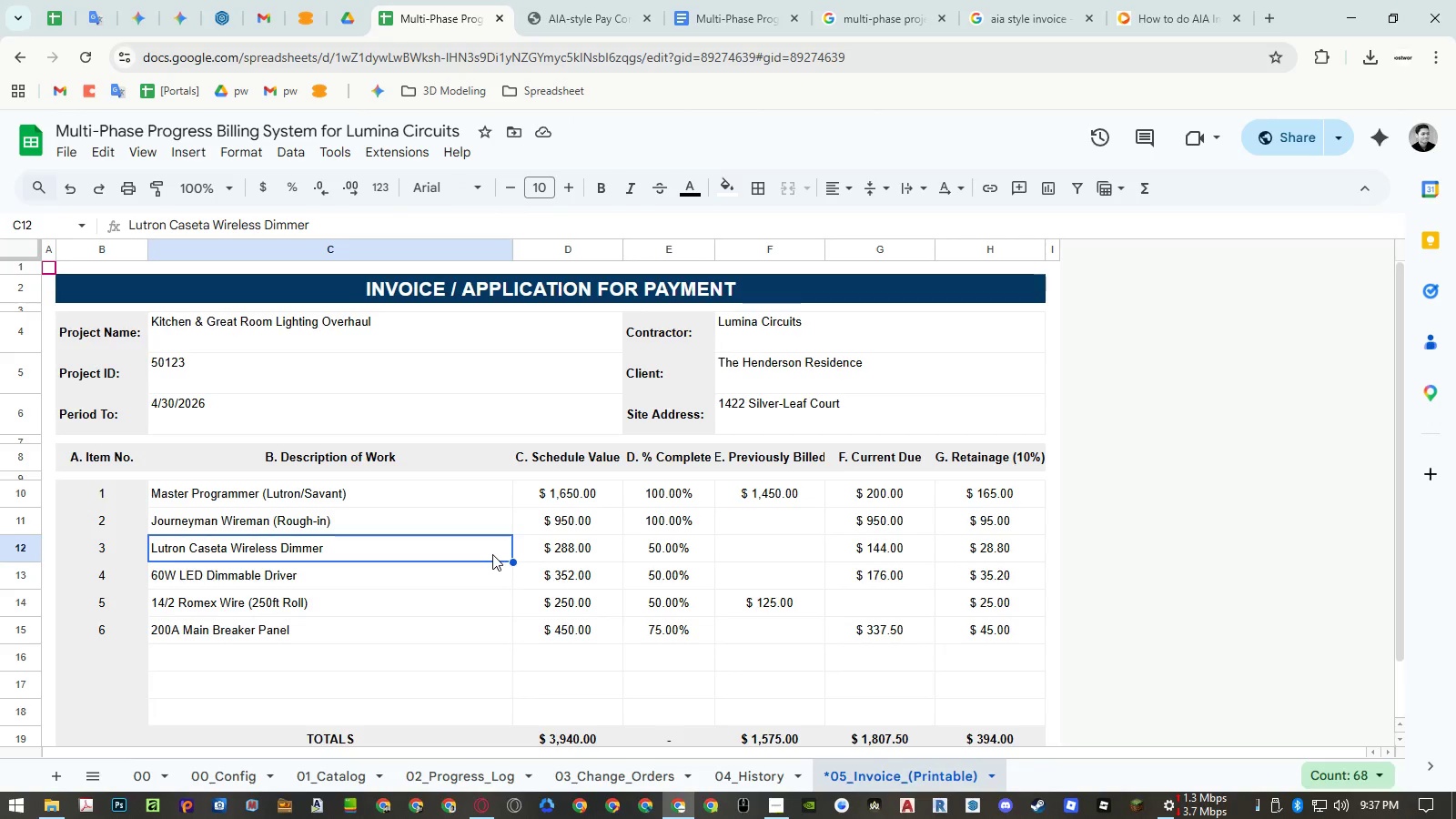 
key(Control+Z)
 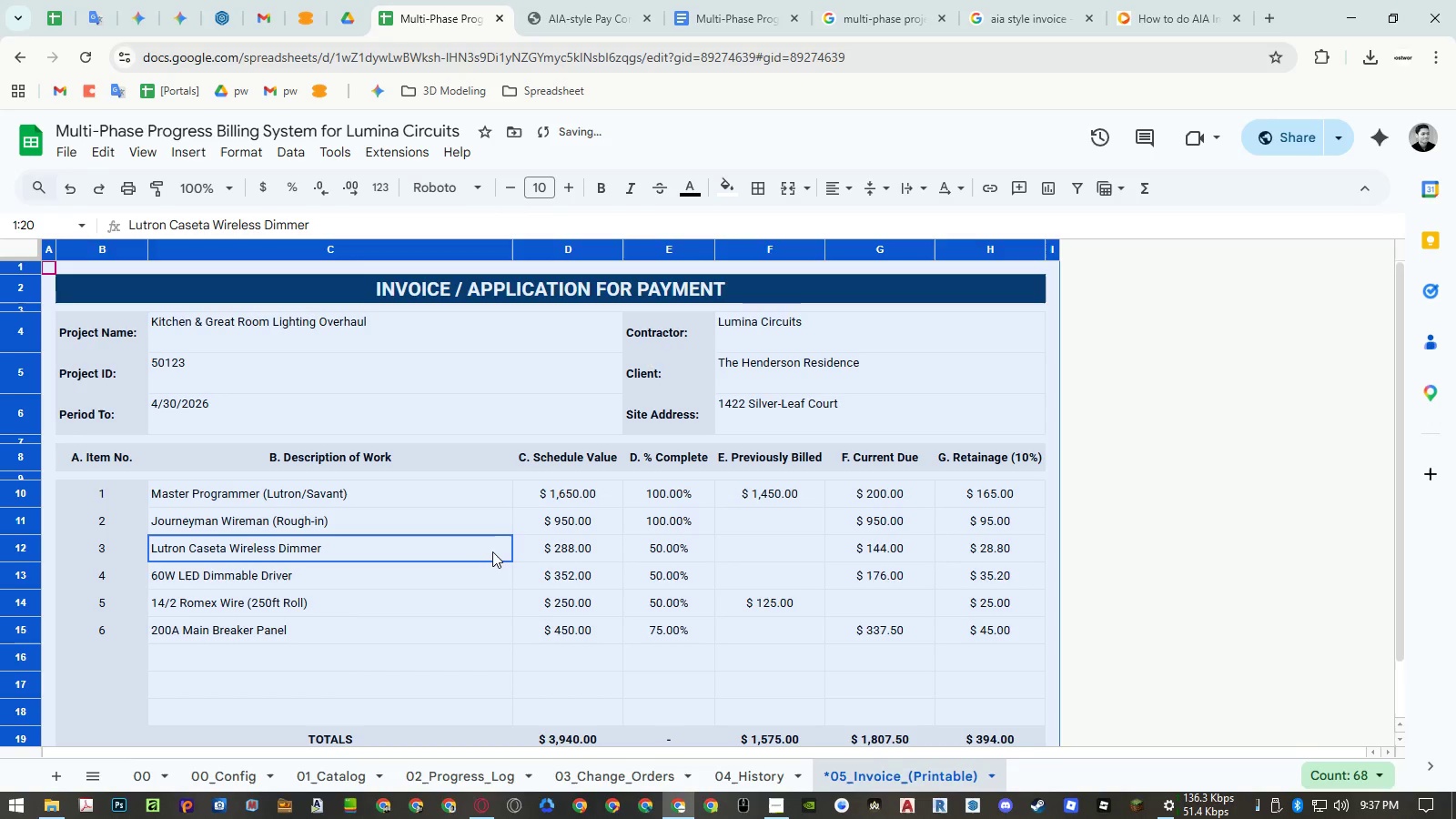 
key(Control+Y)
 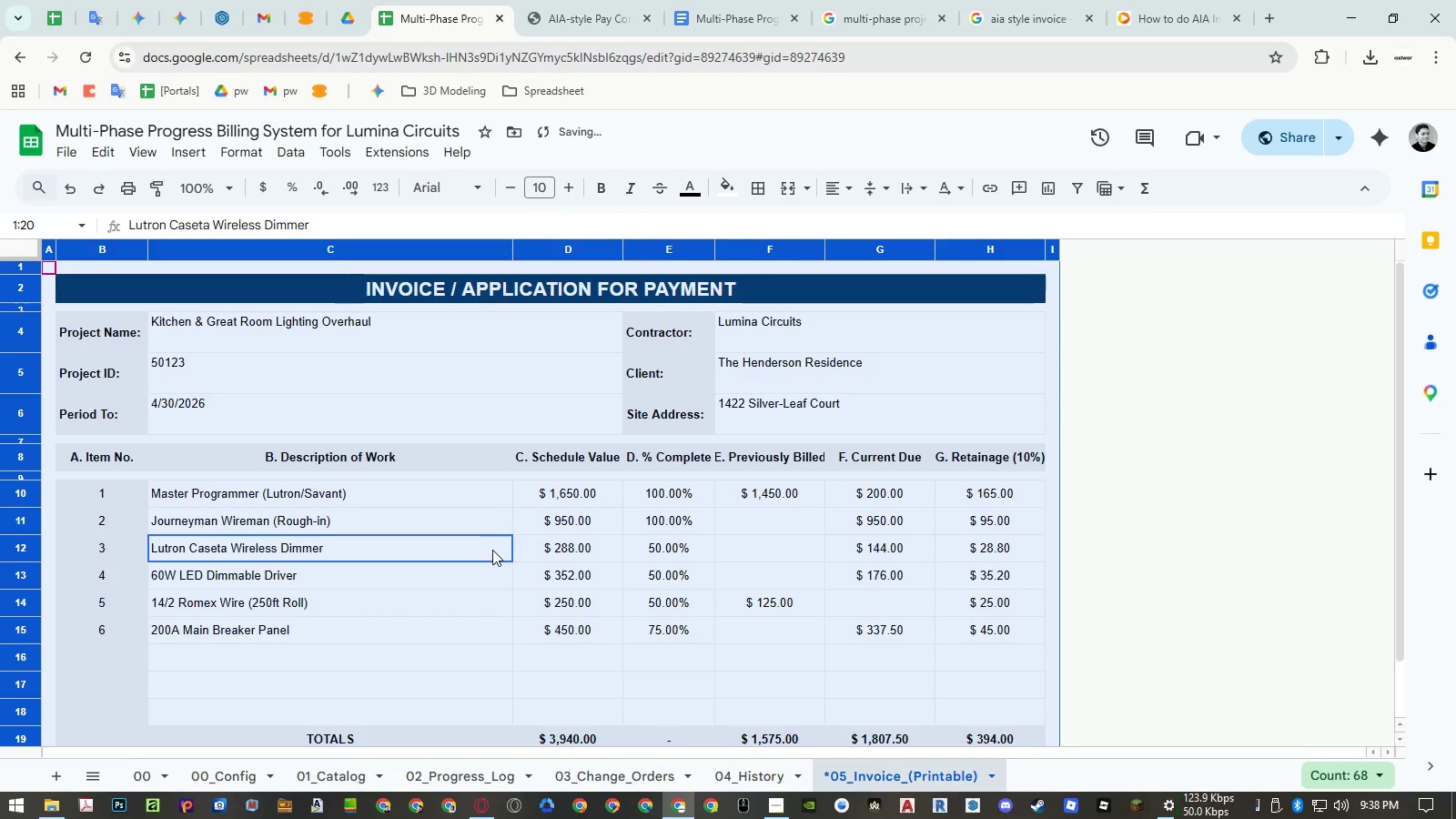 
key(Control+Z)
 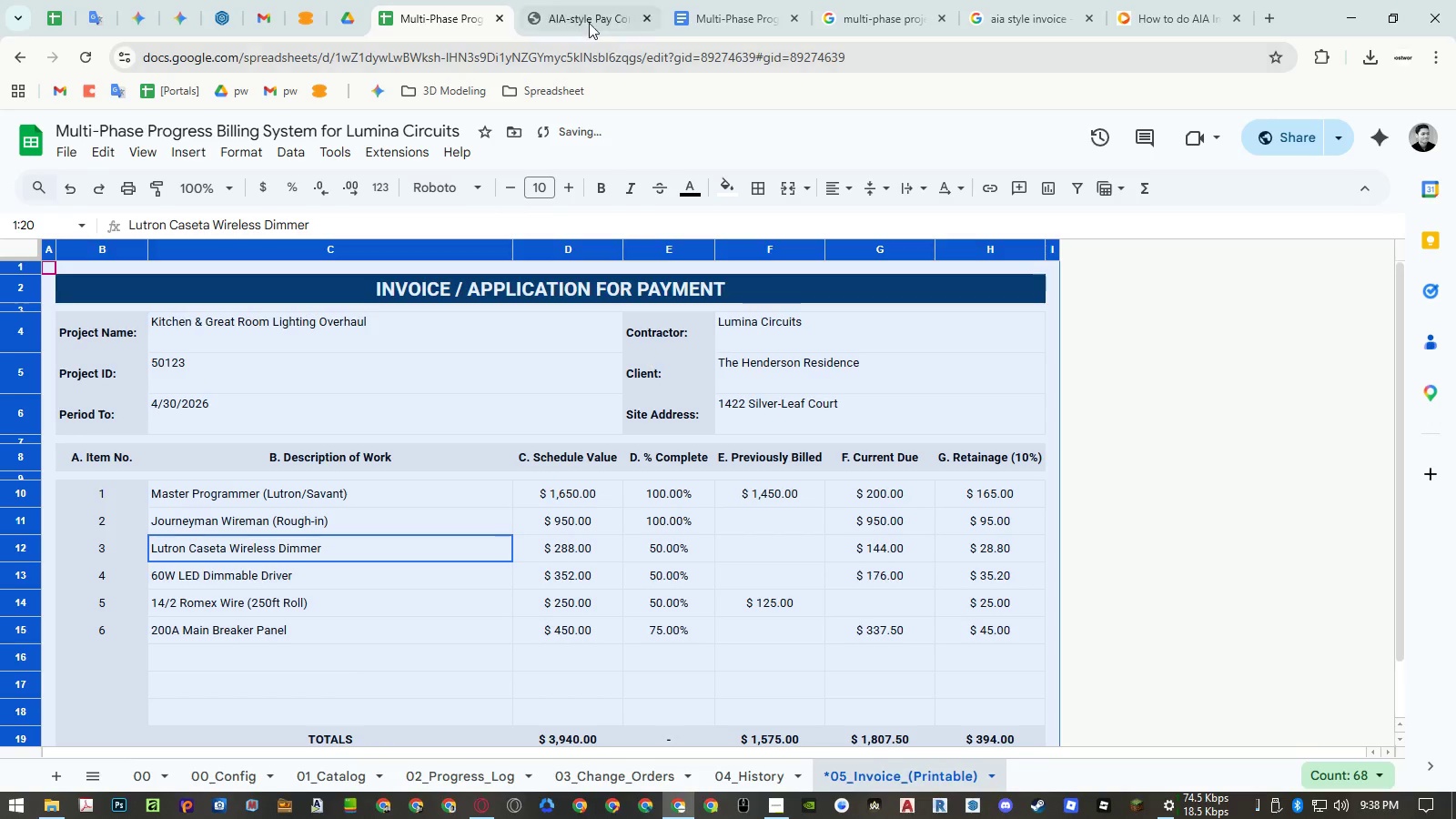 
left_click([573, 7])
 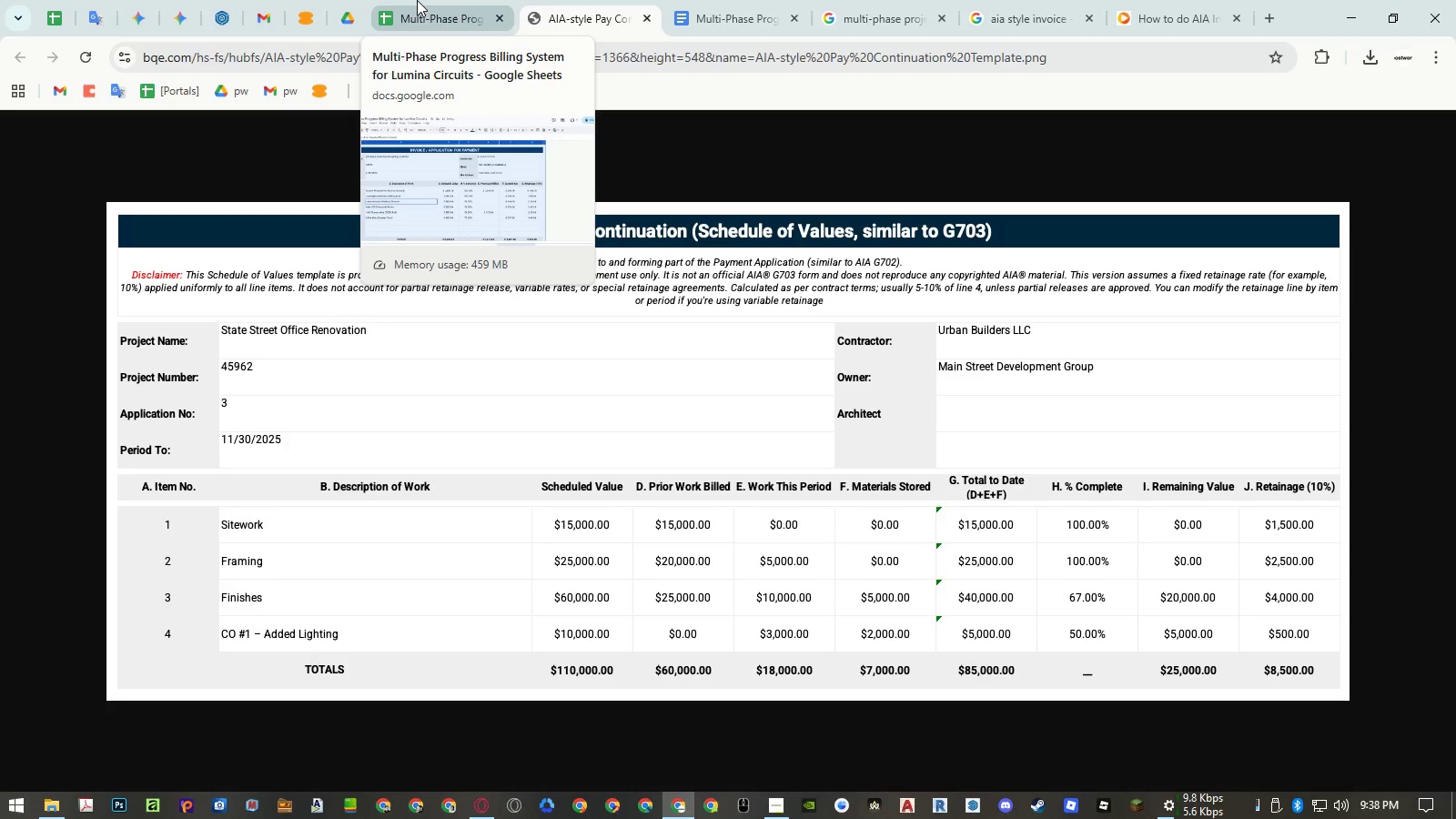 
left_click([394, 3])
 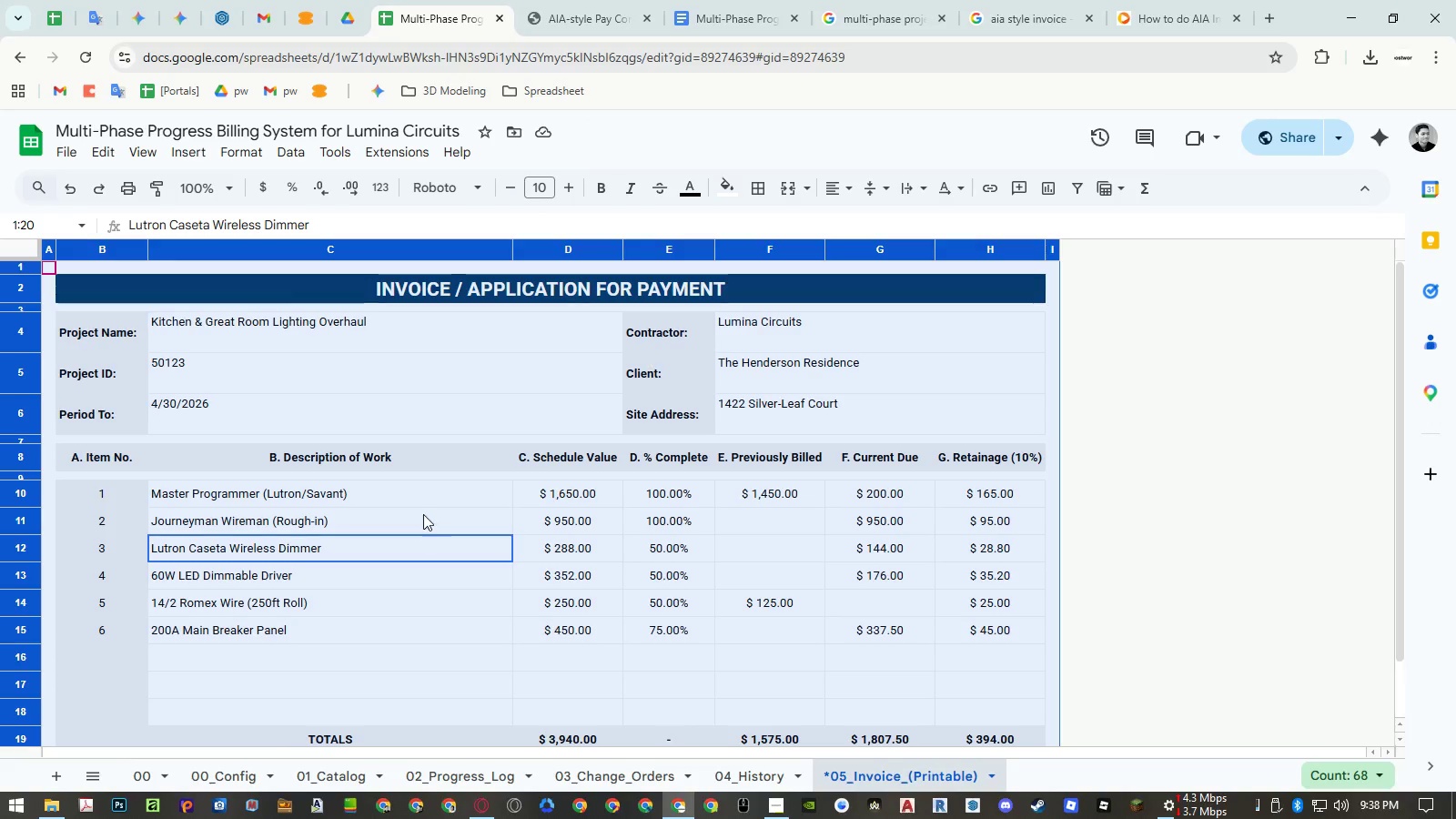 
left_click([422, 502])
 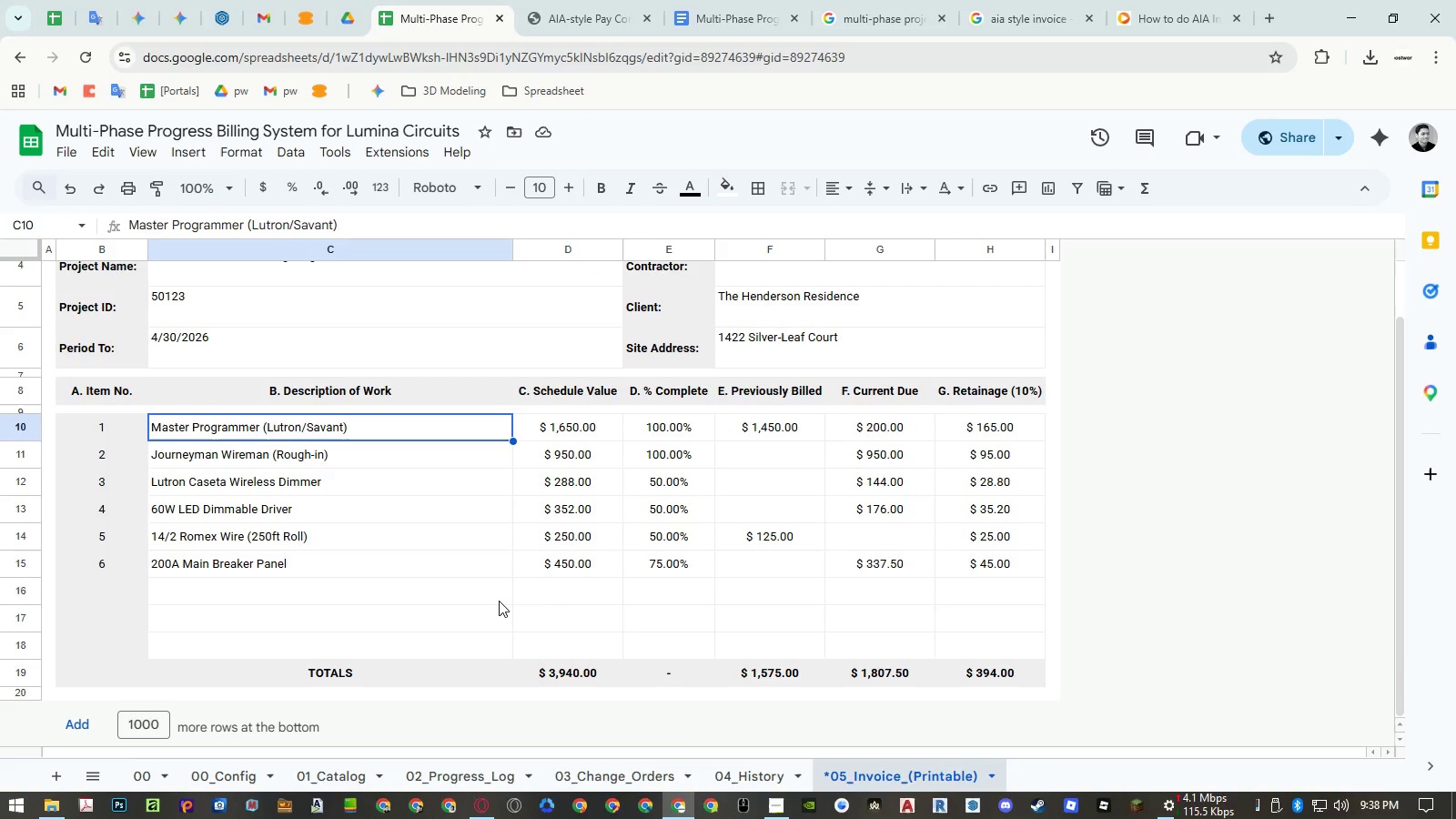 
scroll: coordinate [499, 601], scroll_direction: down, amount: 2.0
 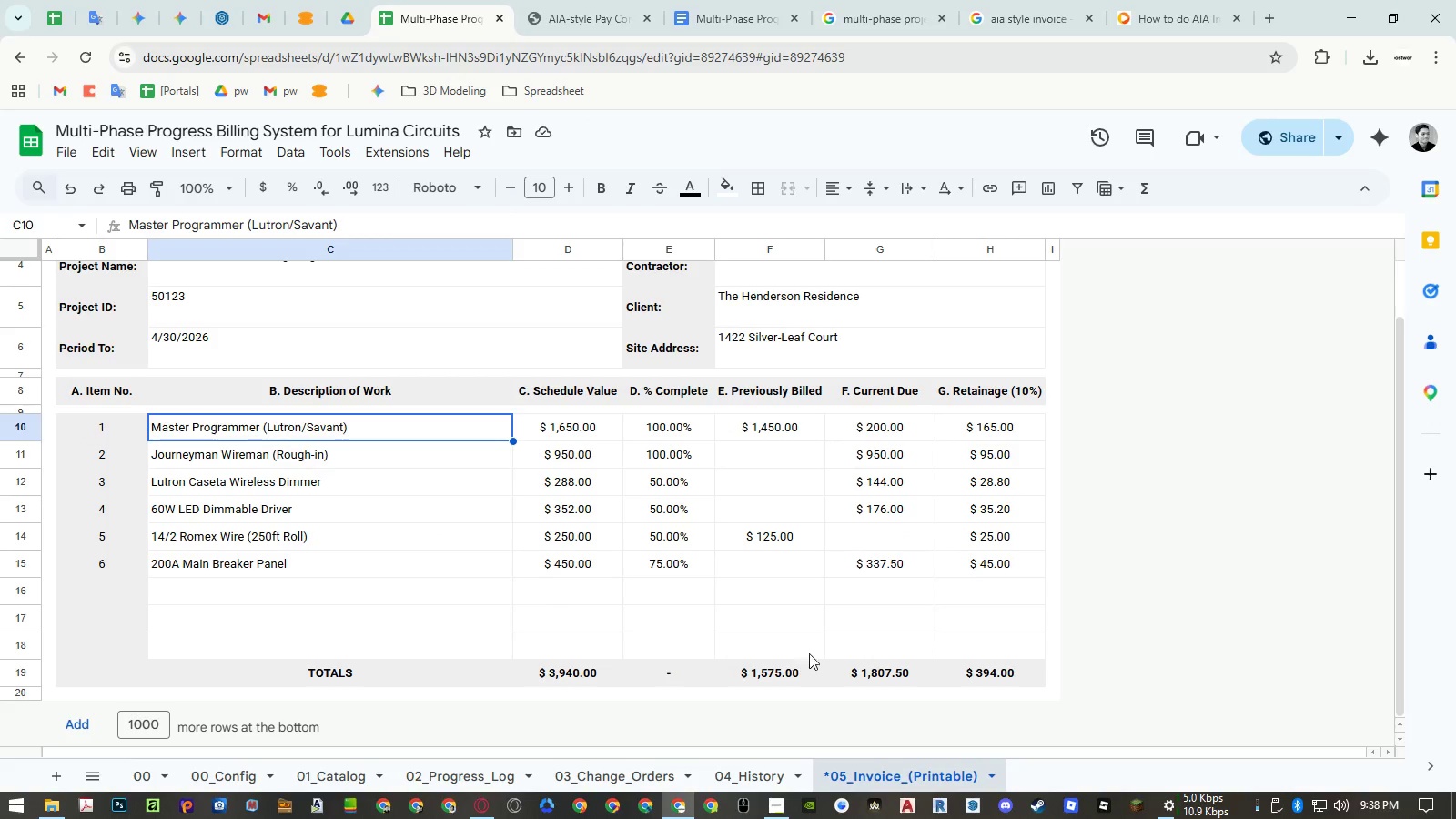 
left_click([864, 668])
 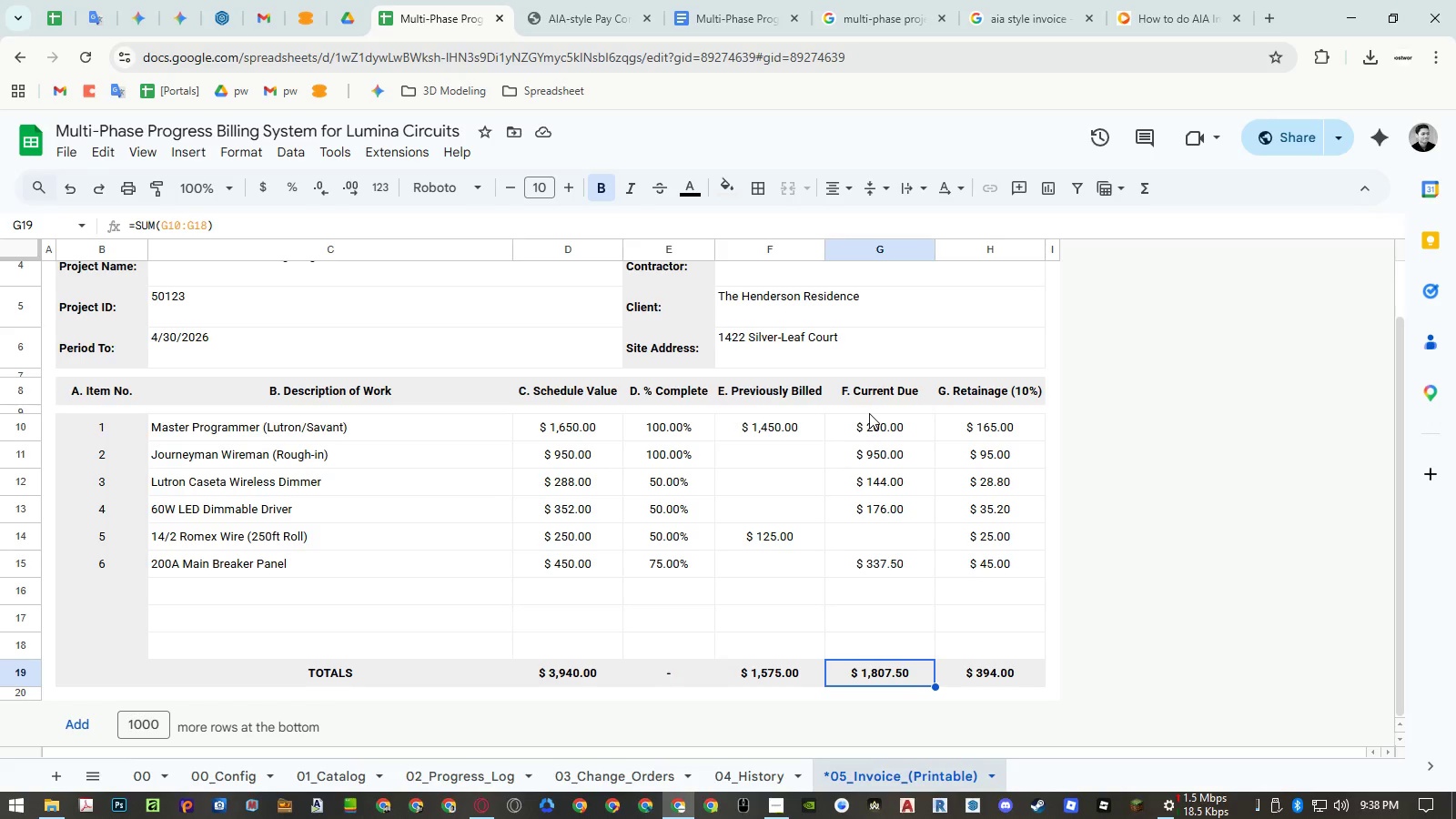 
left_click_drag(start_coordinate=[869, 391], to_coordinate=[875, 678])
 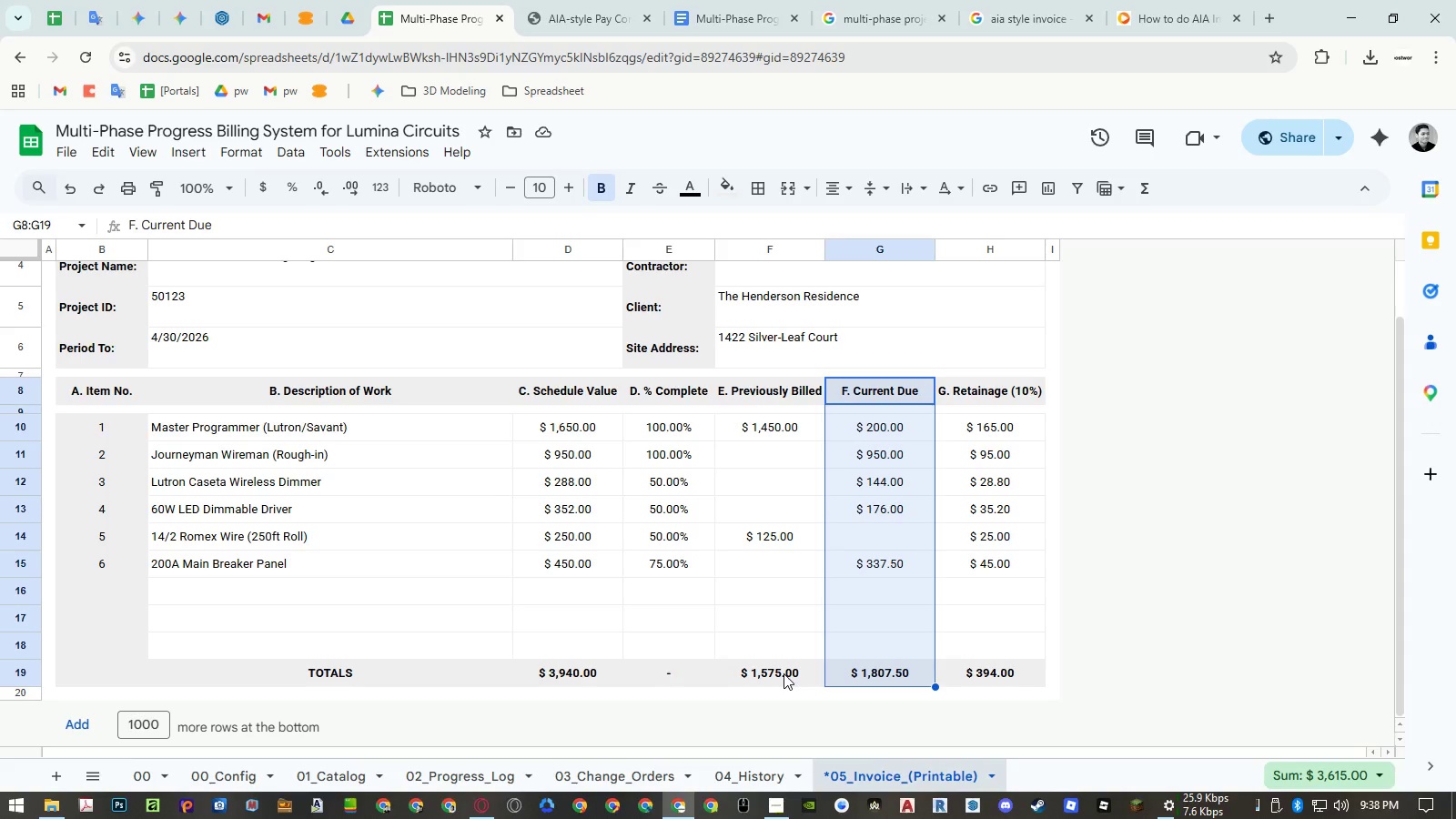 
left_click_drag(start_coordinate=[784, 673], to_coordinate=[399, 681])
 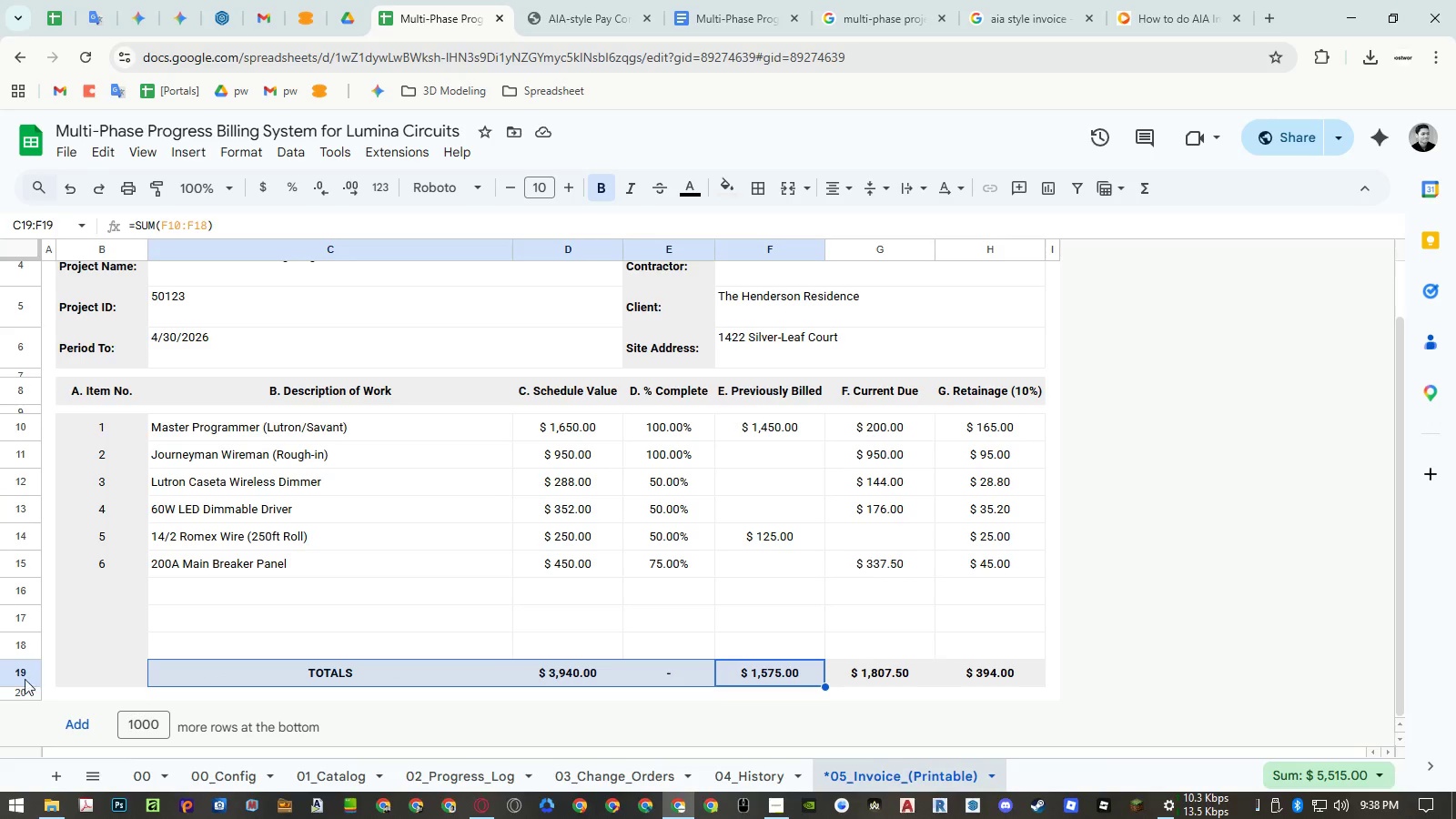 
left_click([23, 679])
 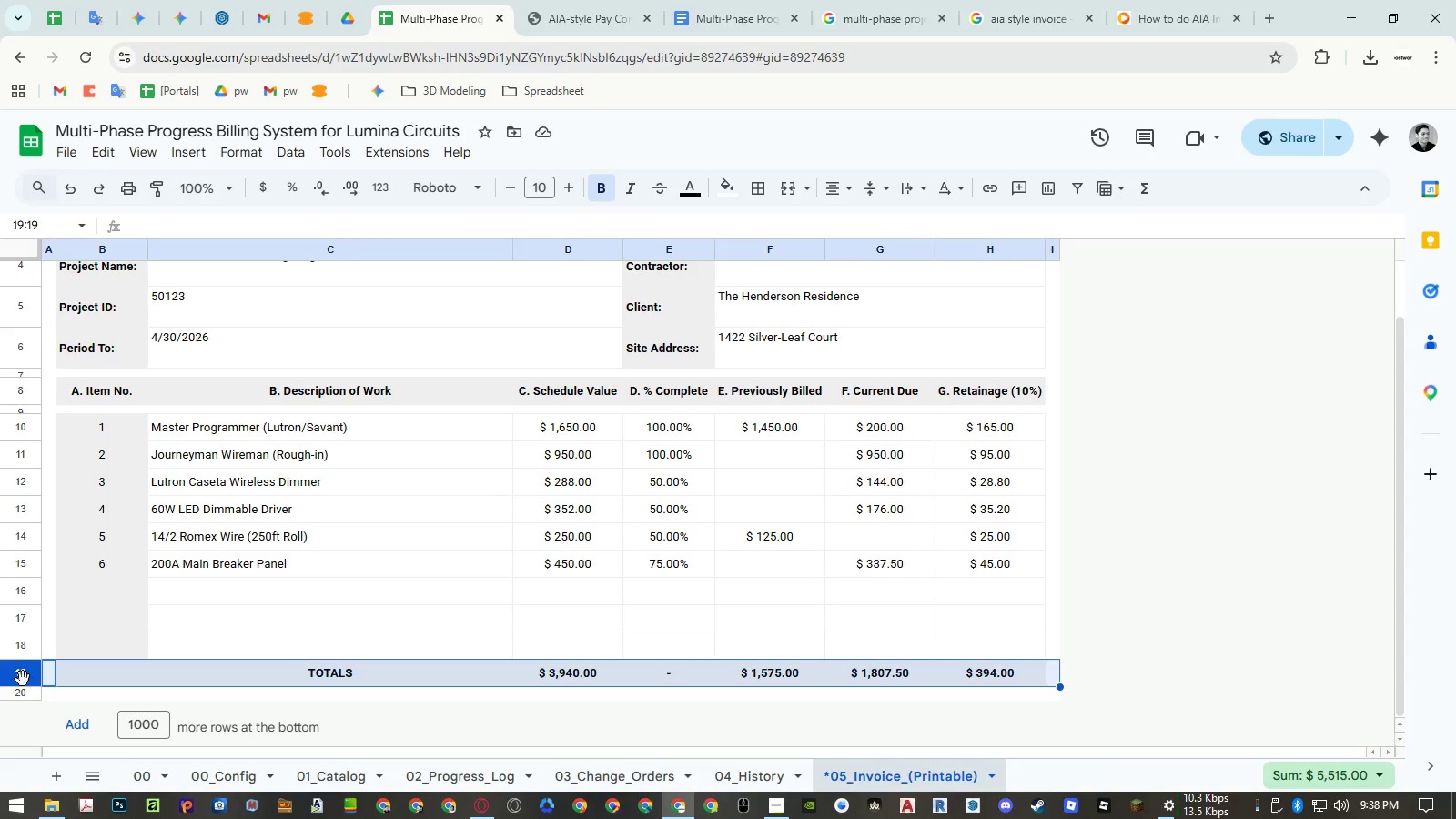 
key(Control+B)
 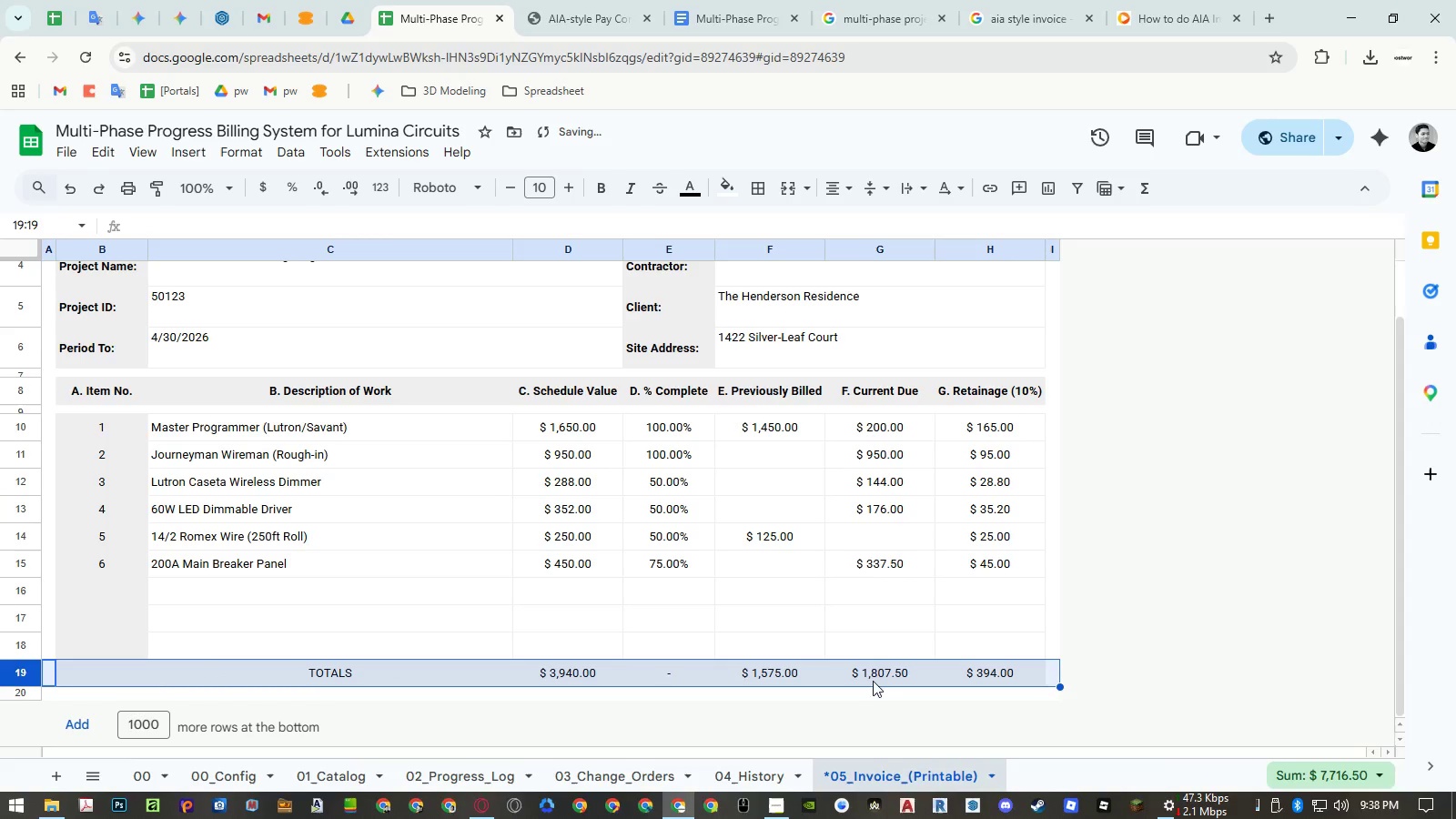 
left_click([874, 670])
 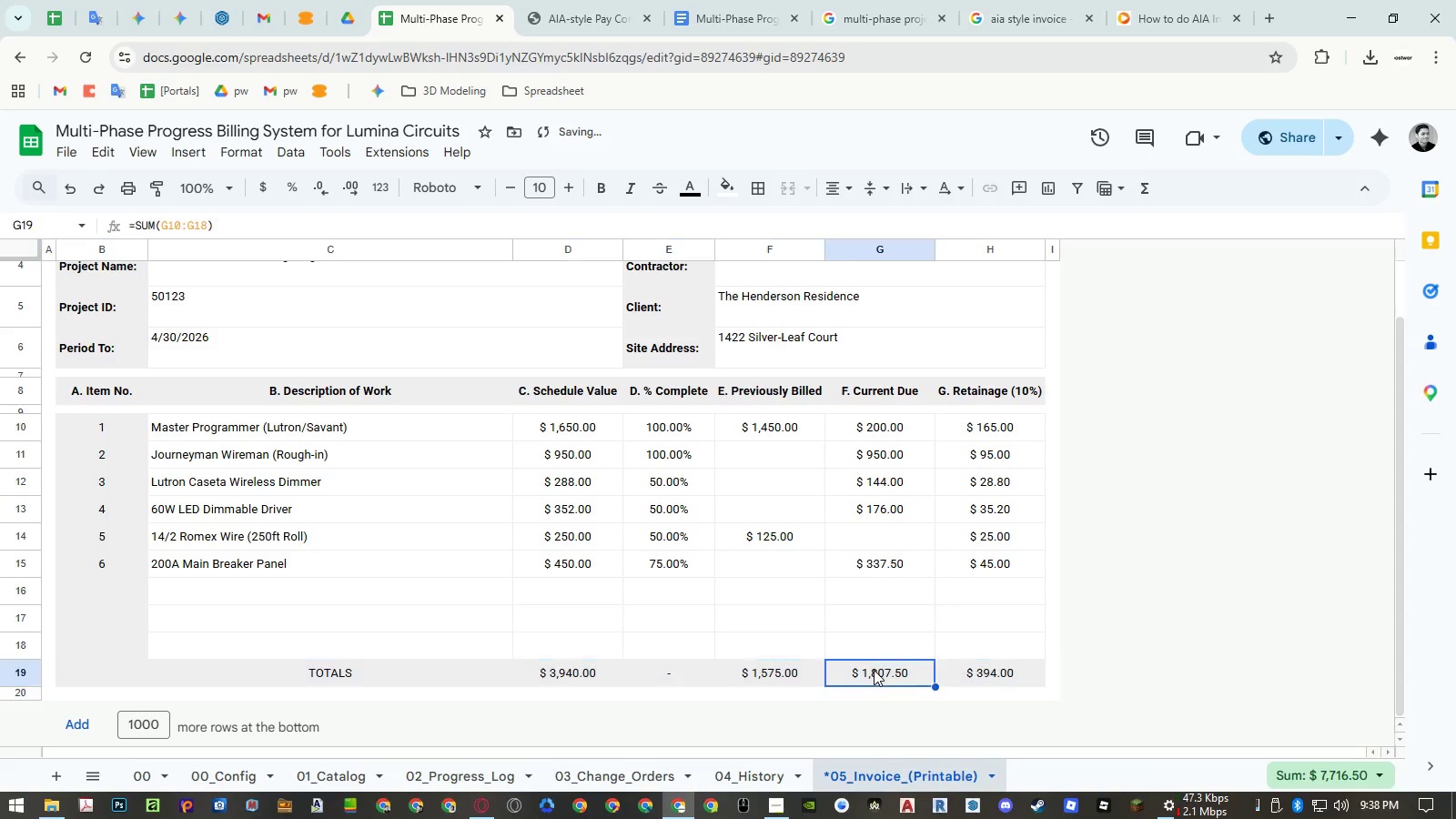 
key(Control+ControlLeft)
 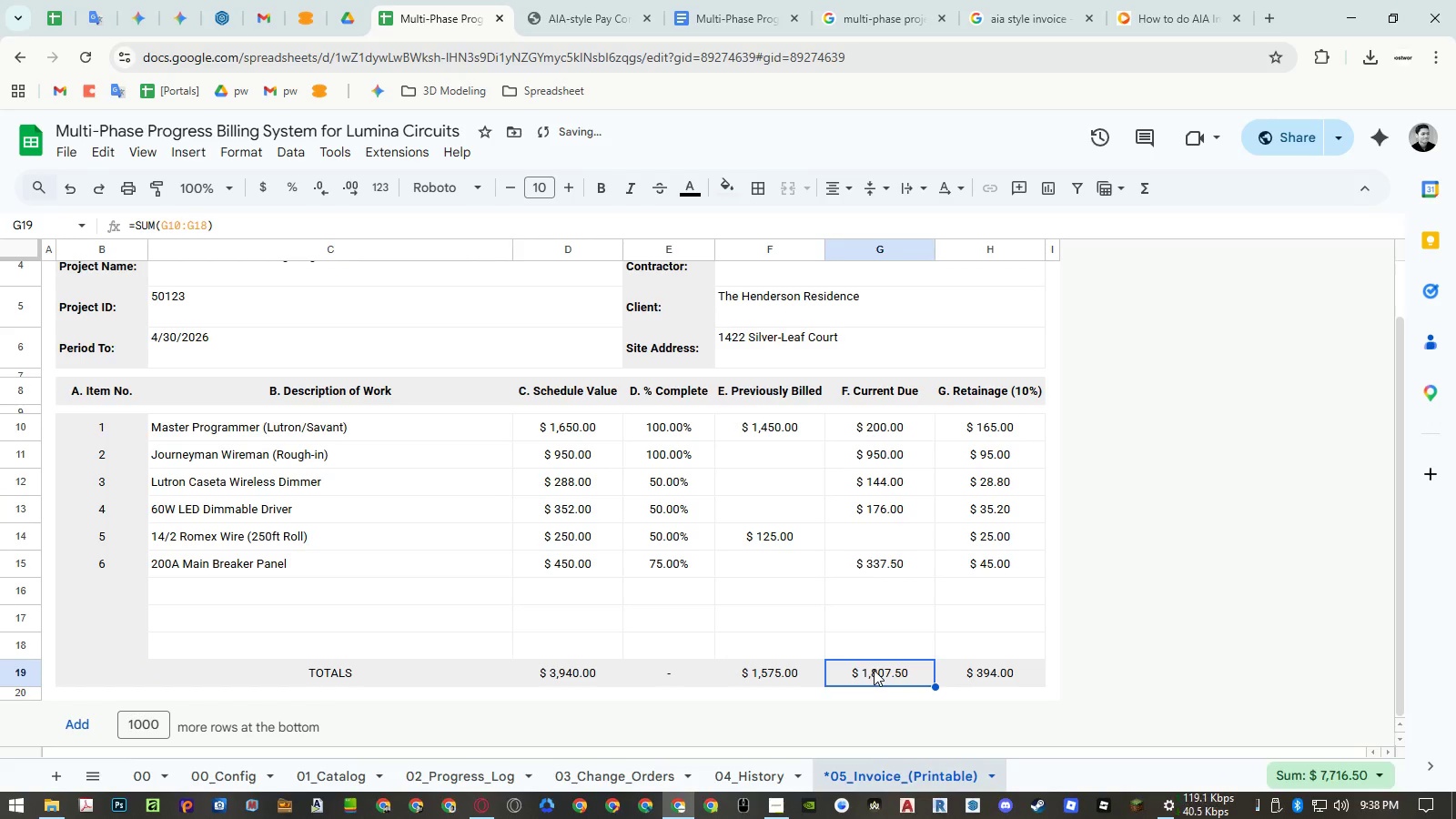 
key(Control+B)
 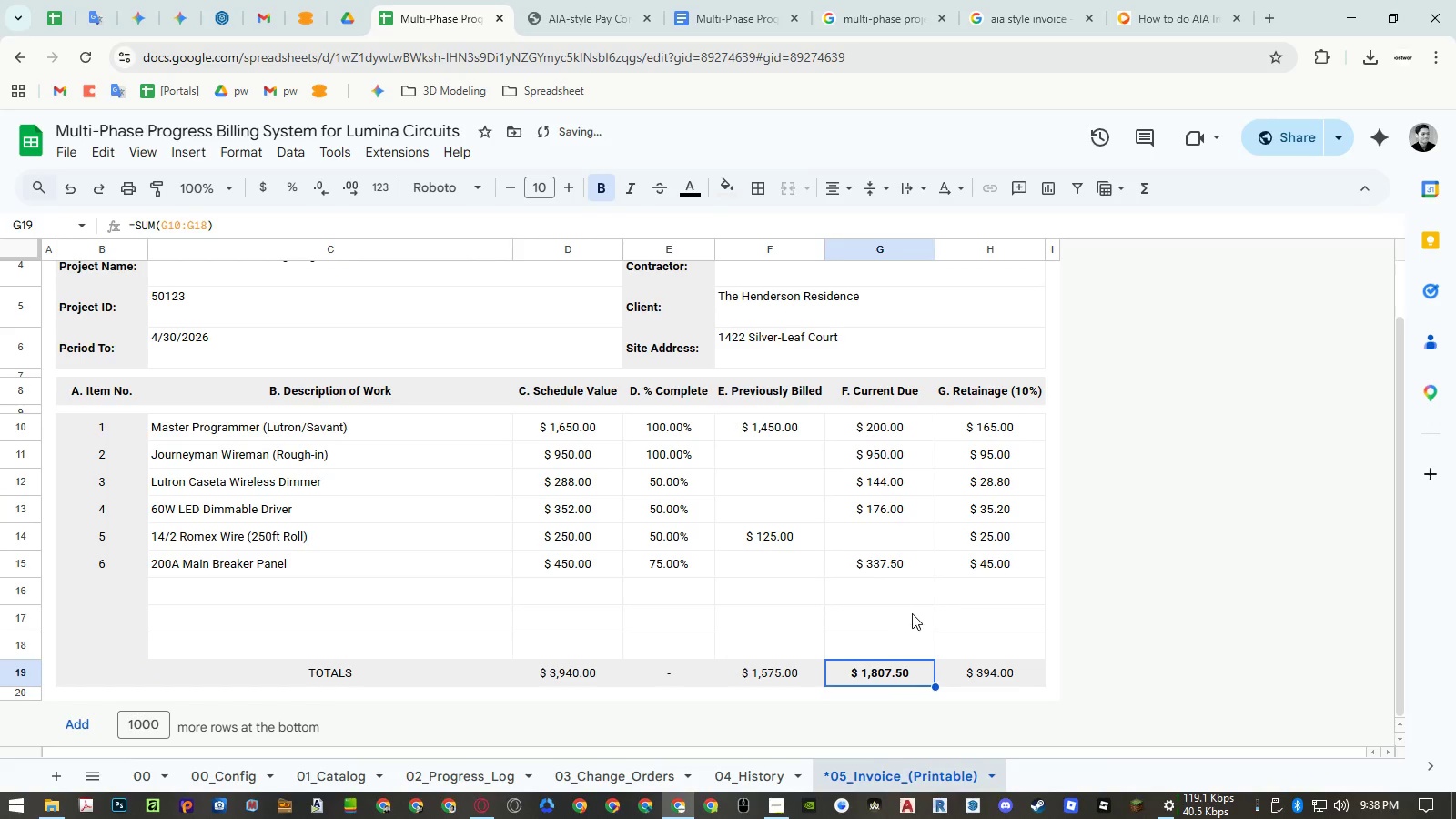 
left_click([913, 613])
 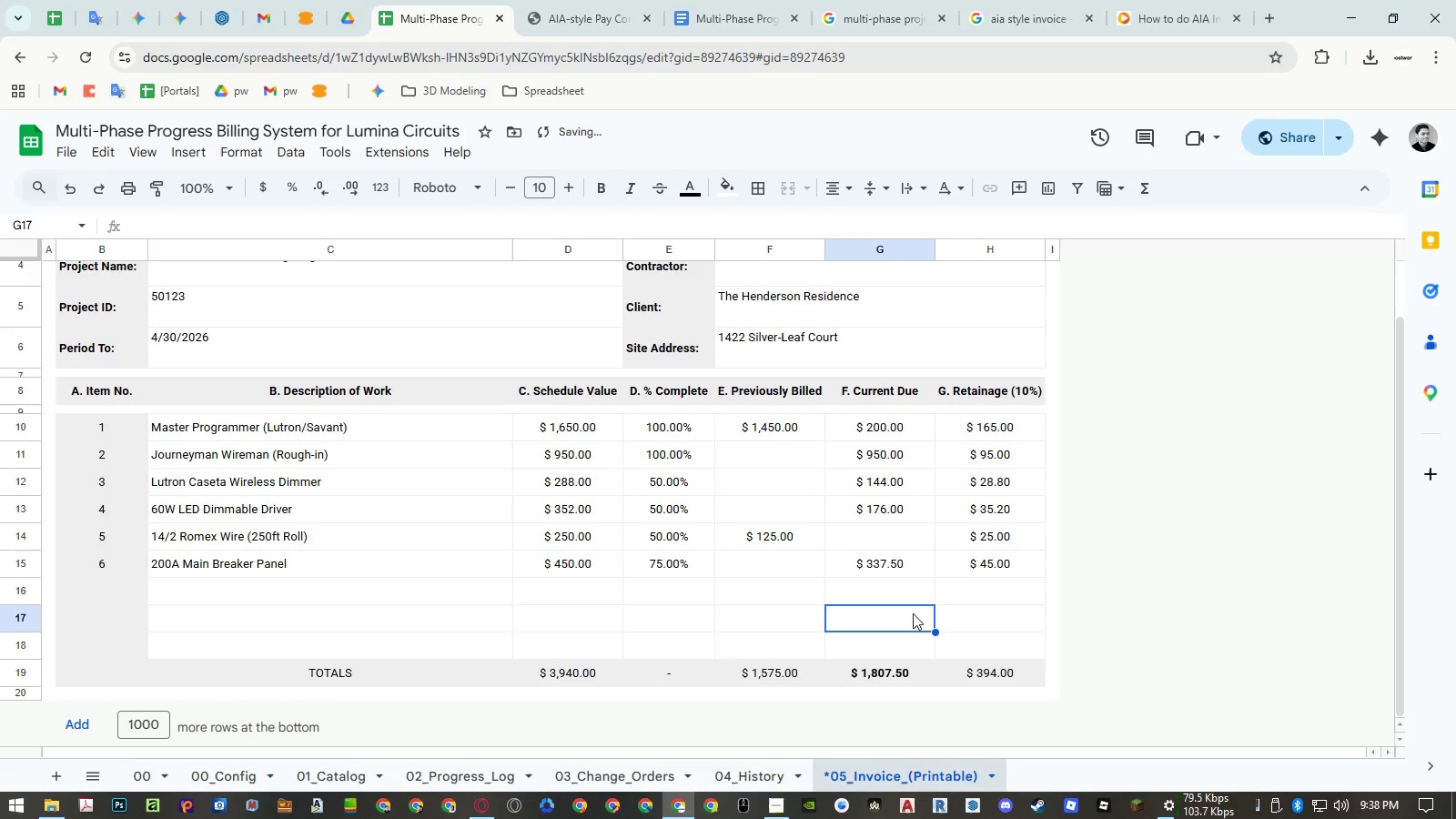 
key(Control+Z)
 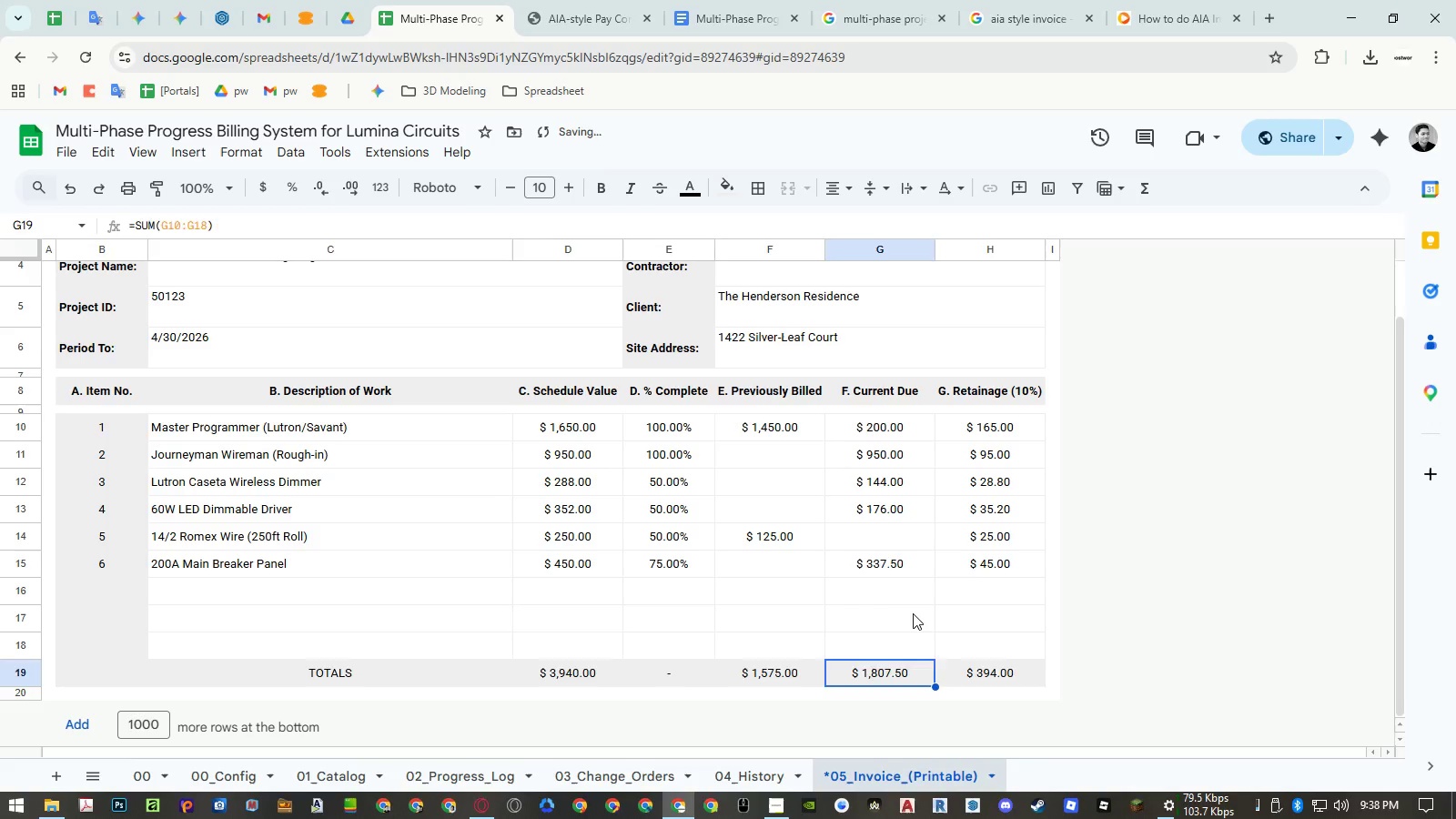 
key(Control+Z)
 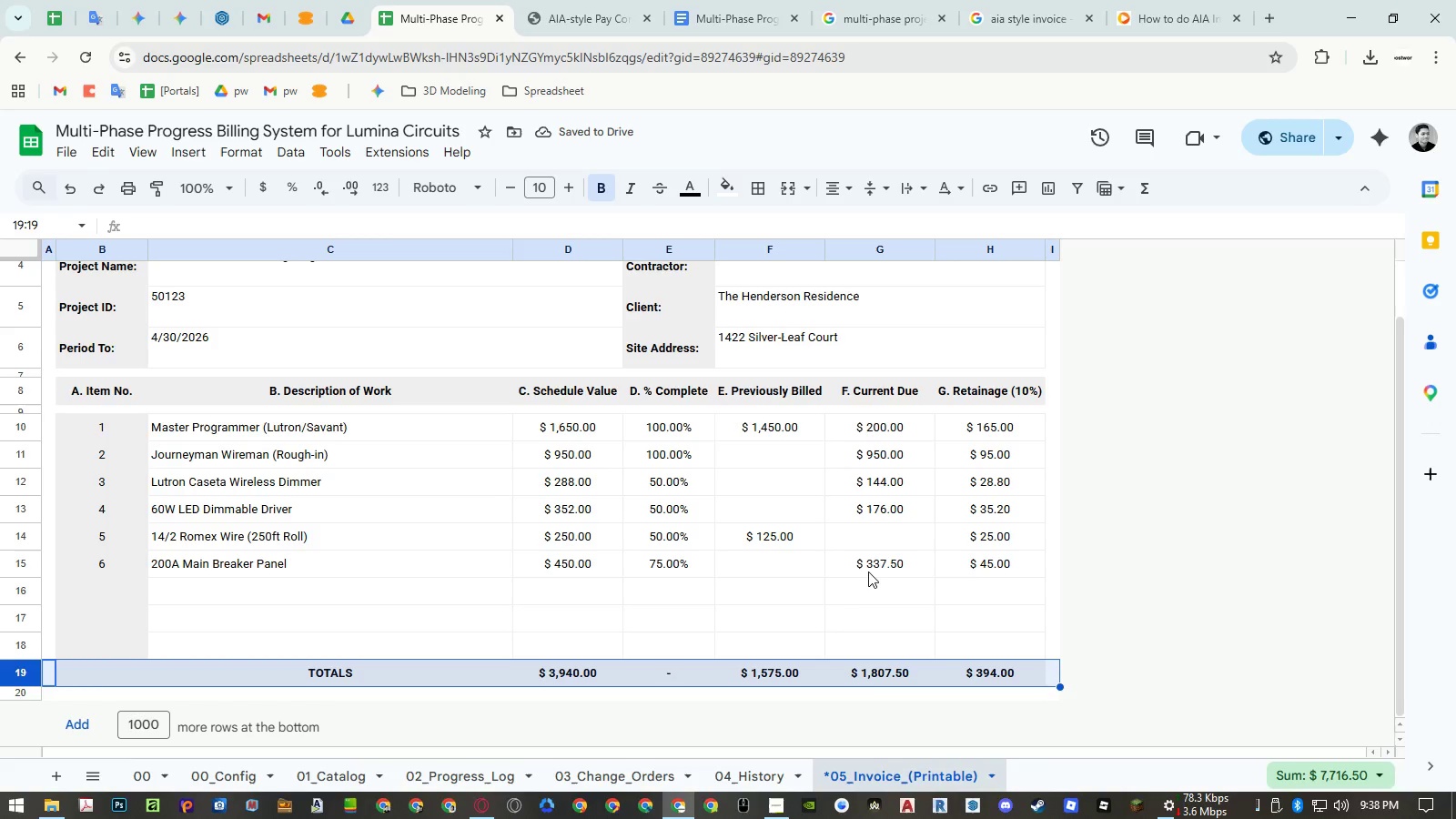 
left_click([771, 810])